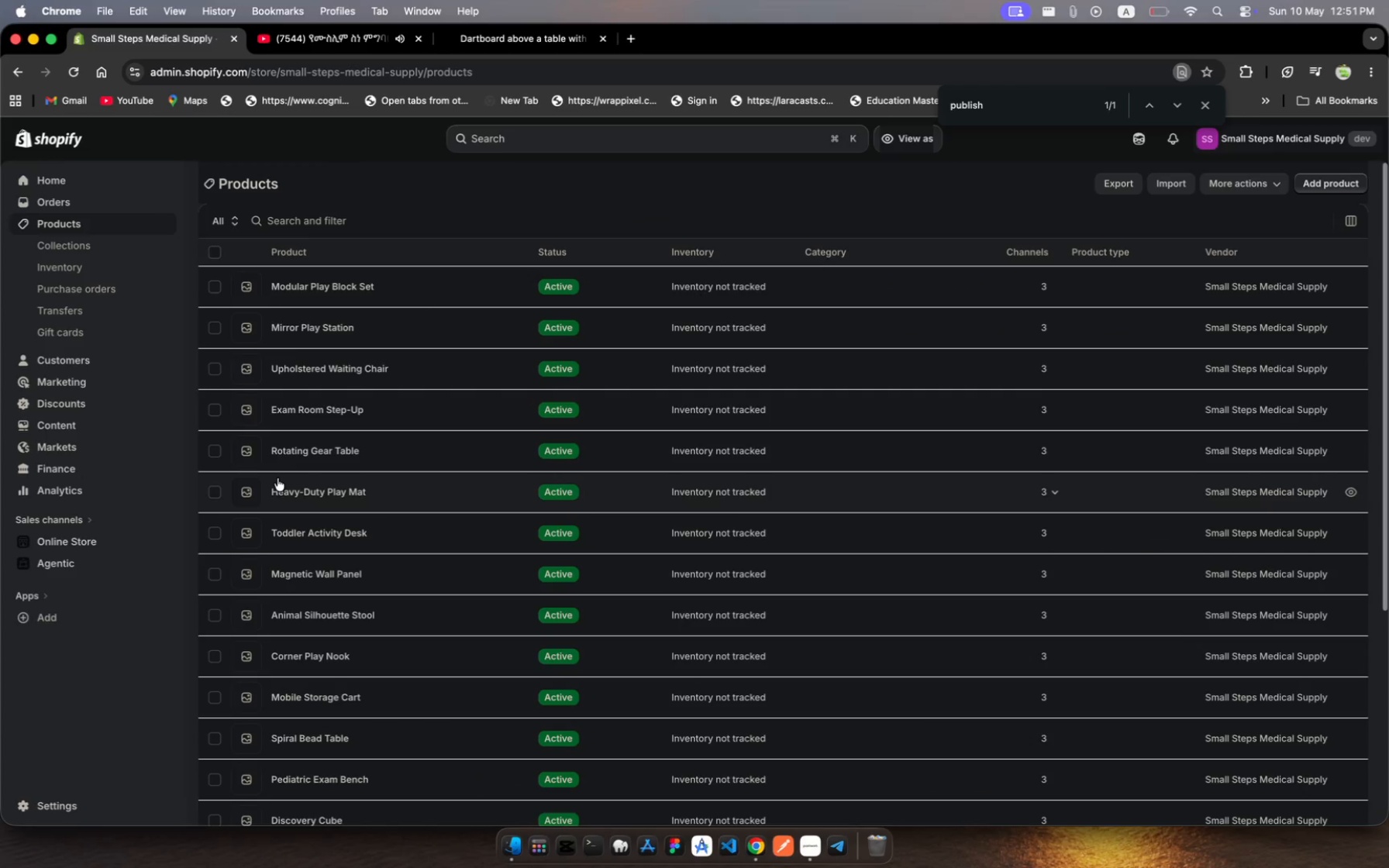 
wait(11.2)
 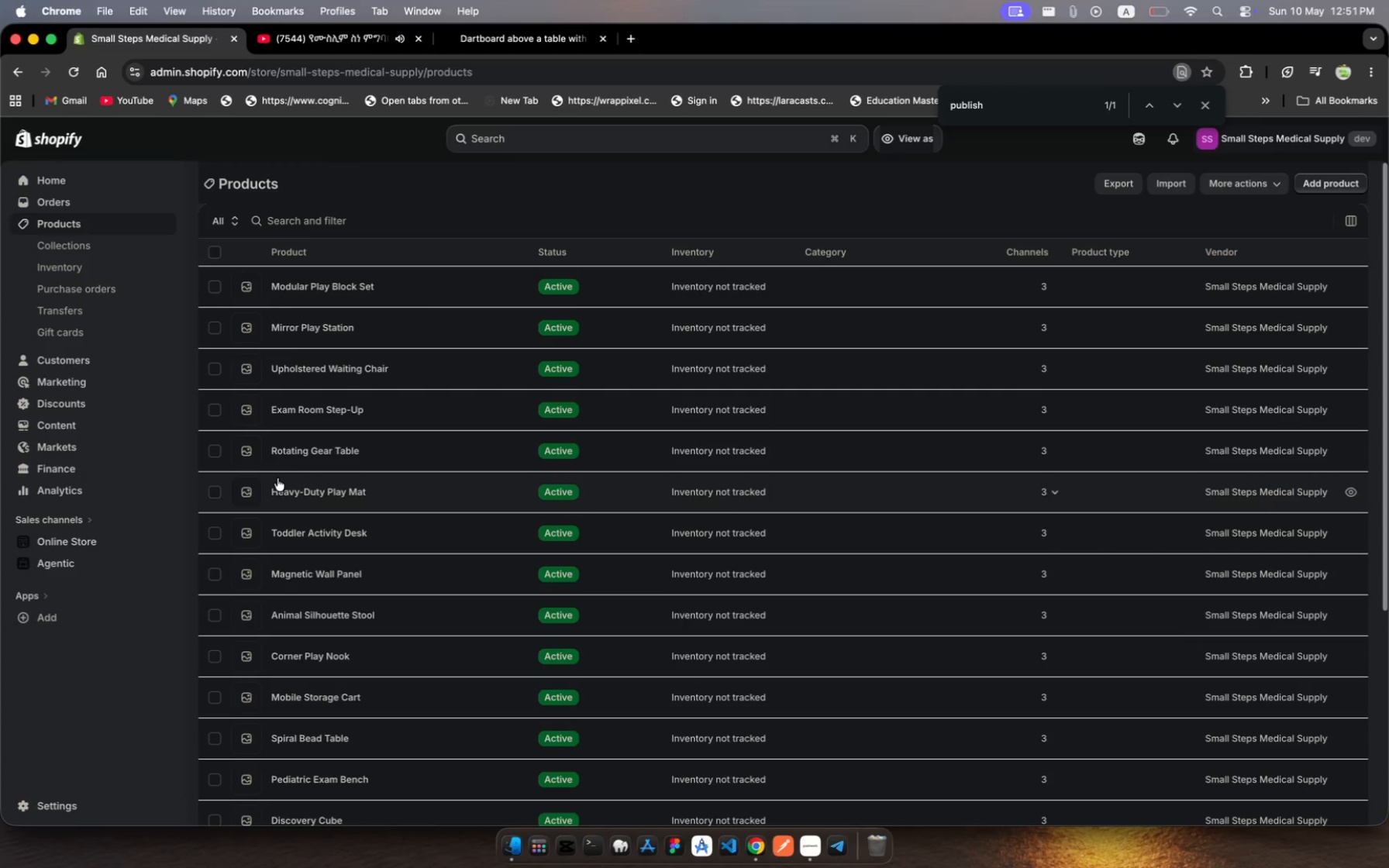 
left_click([326, 219])
 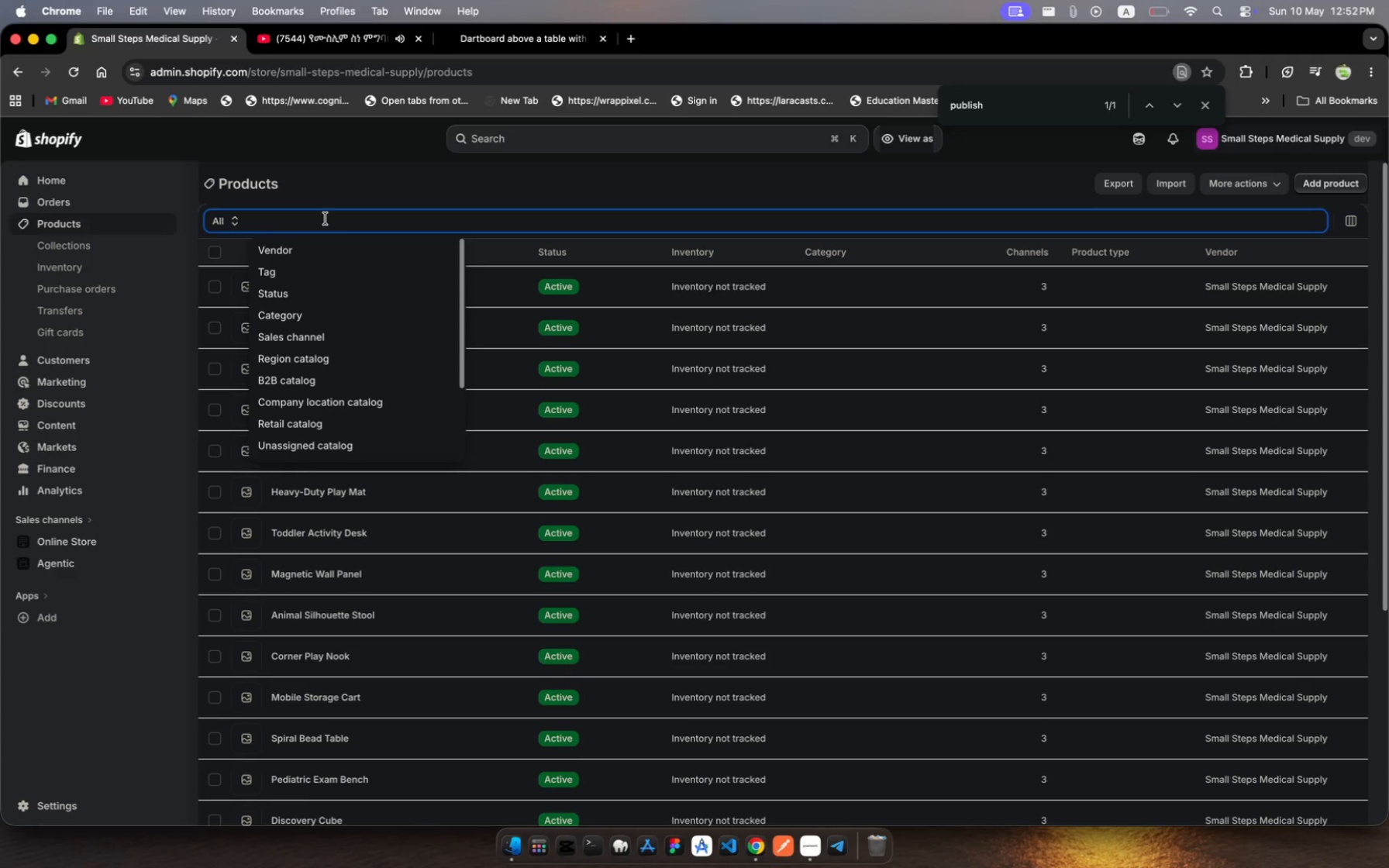 
type(kidsafe)
 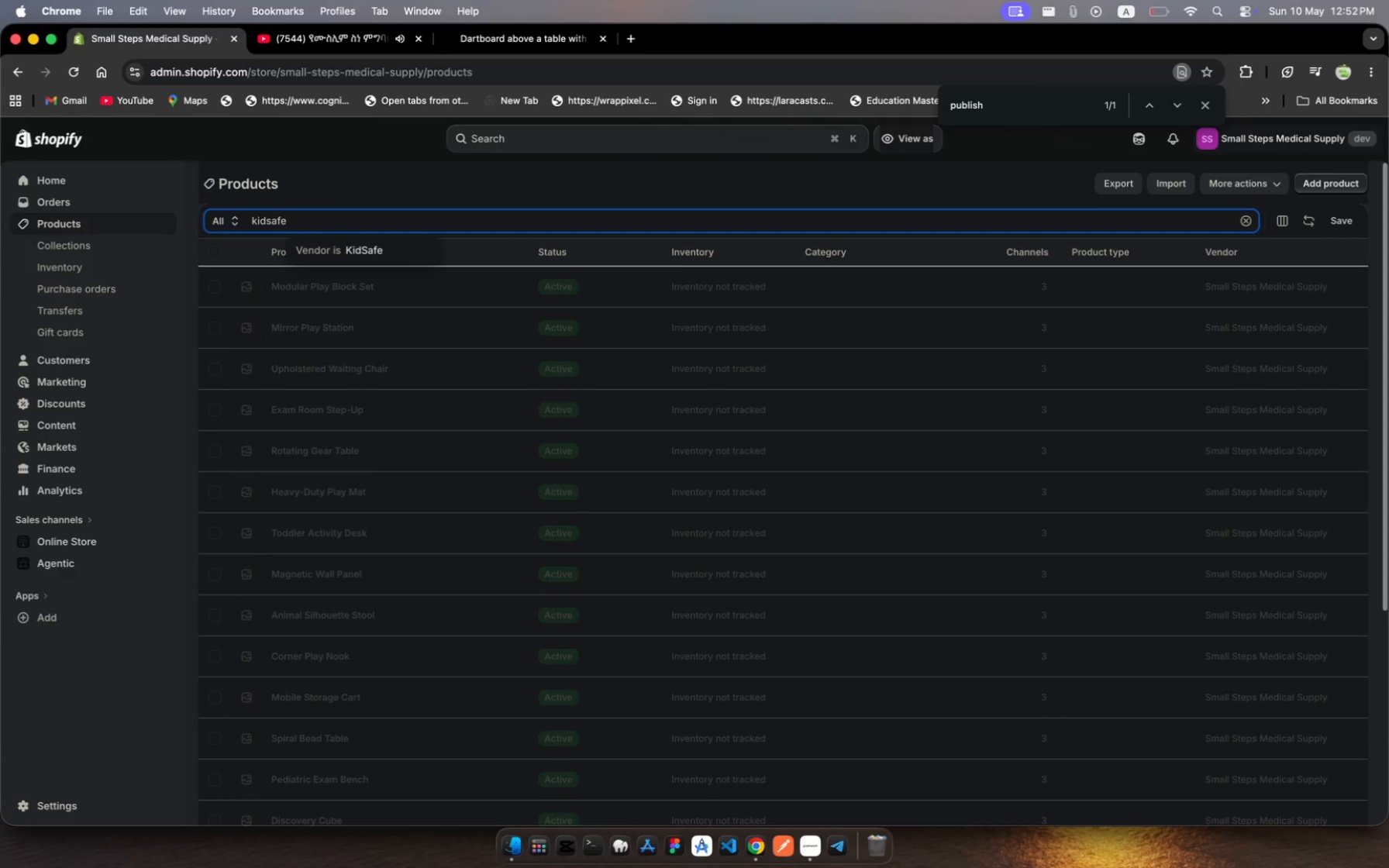 
key(Enter)
 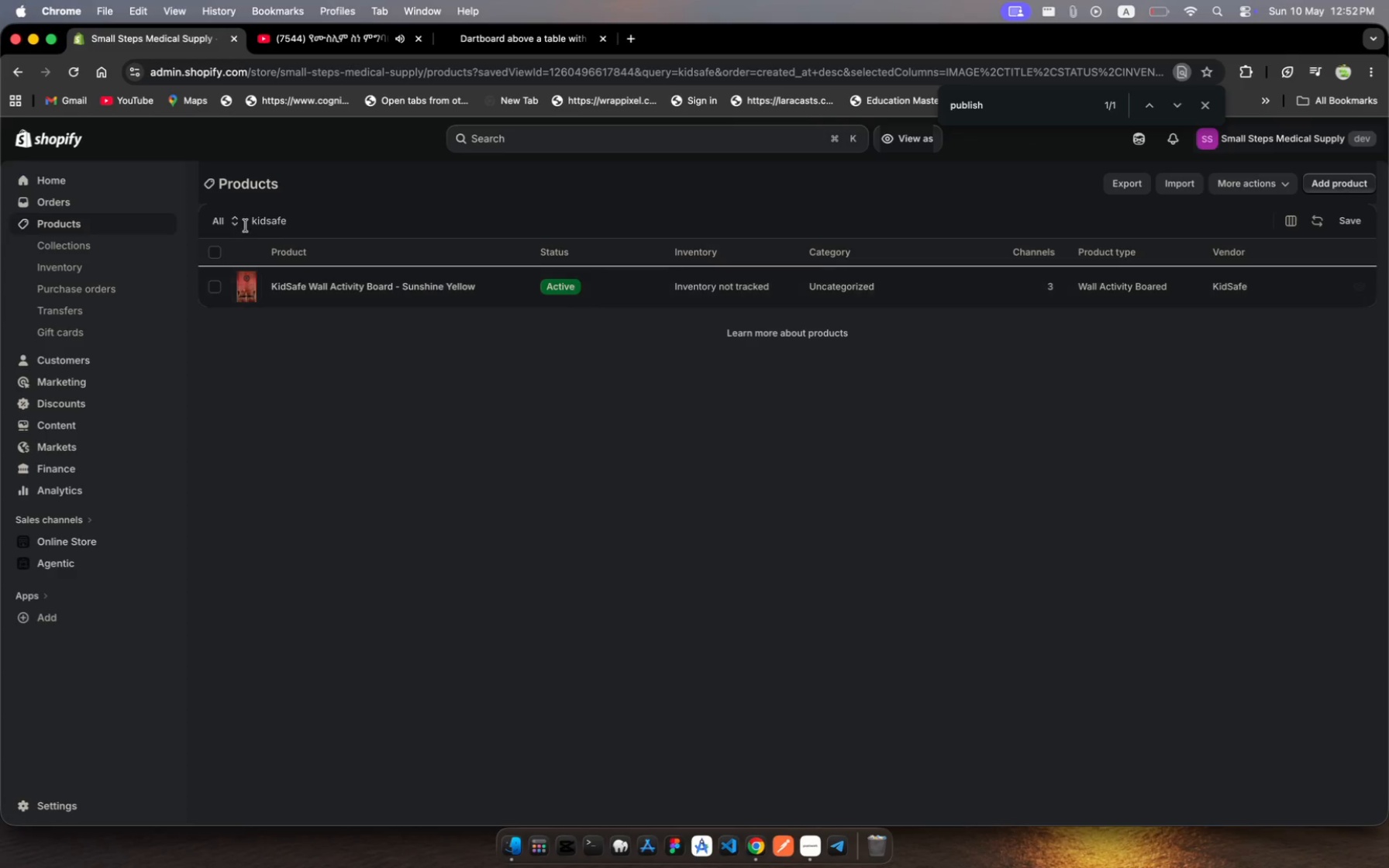 
wait(7.71)
 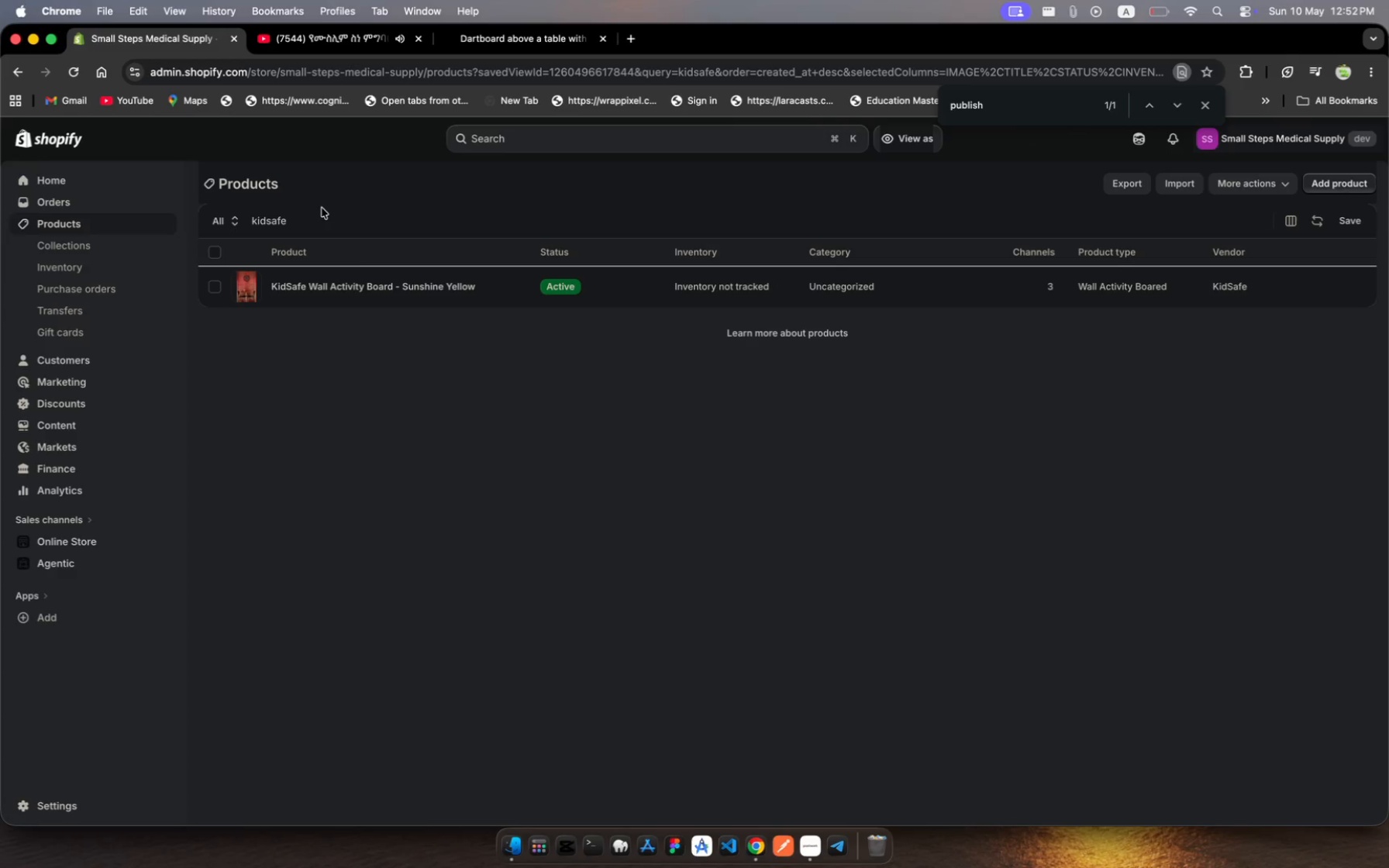 
left_click([124, 222])
 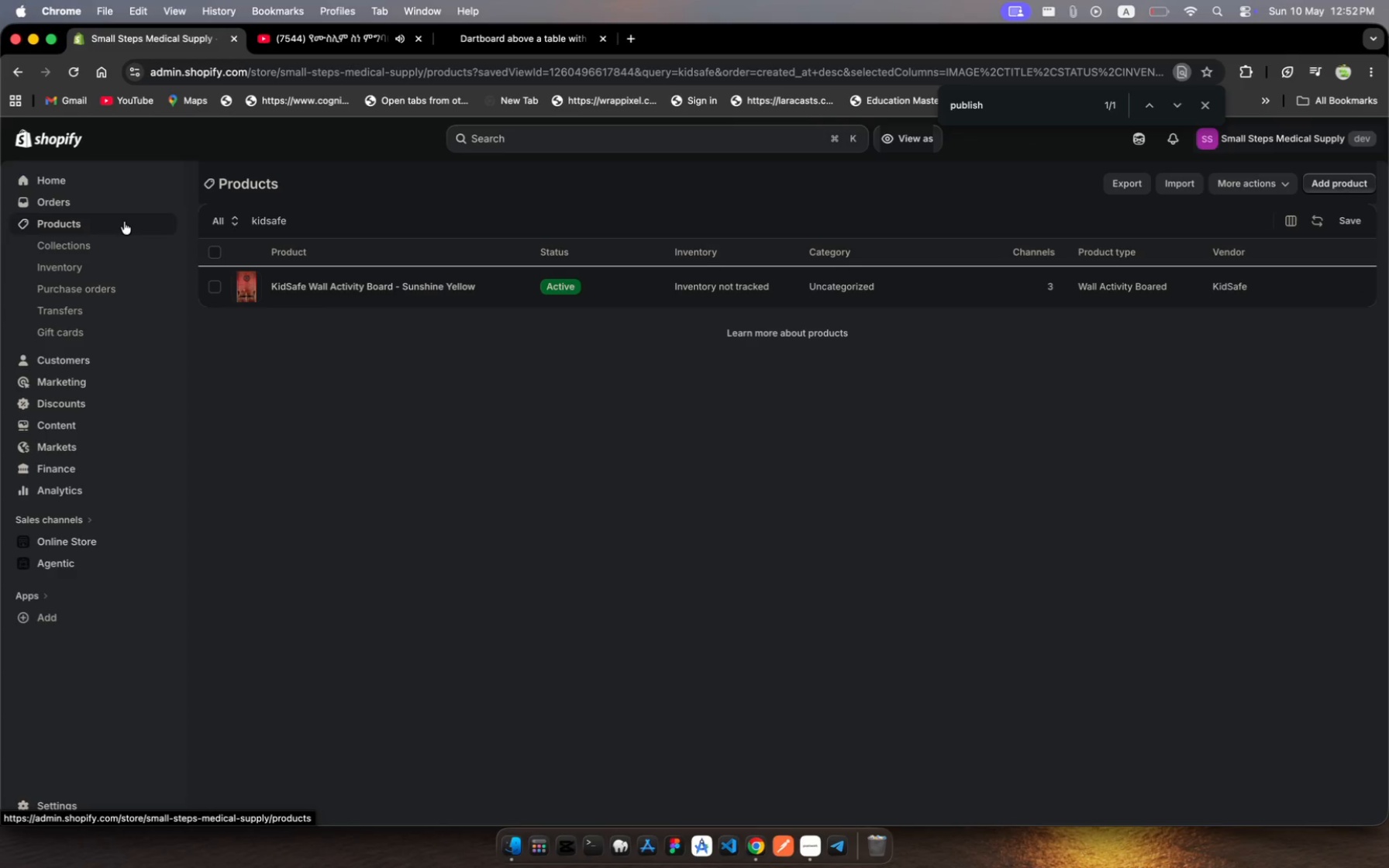 
left_click([81, 221])
 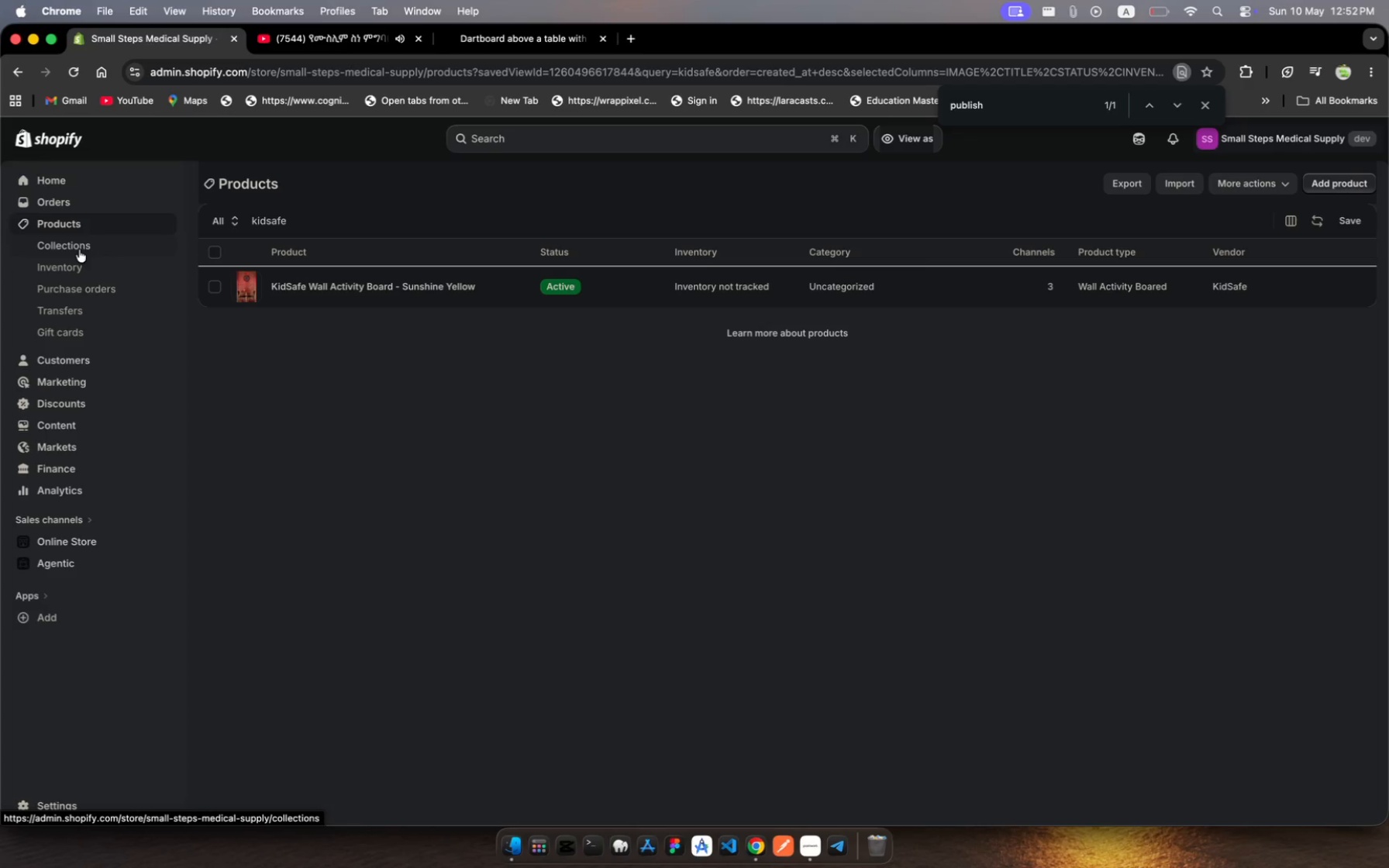 
left_click([105, 218])
 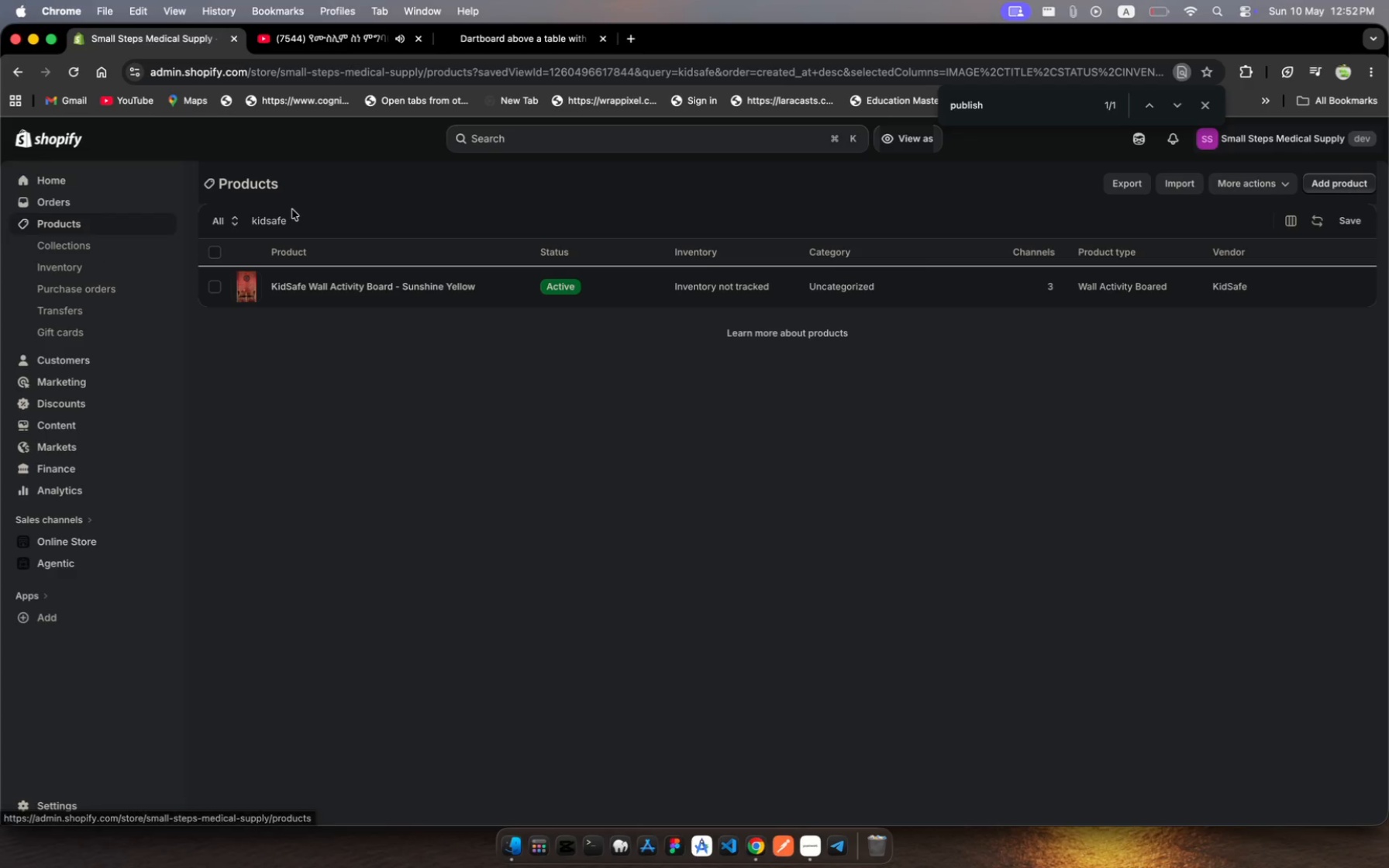 
left_click_drag(start_coordinate=[295, 219], to_coordinate=[225, 222])
 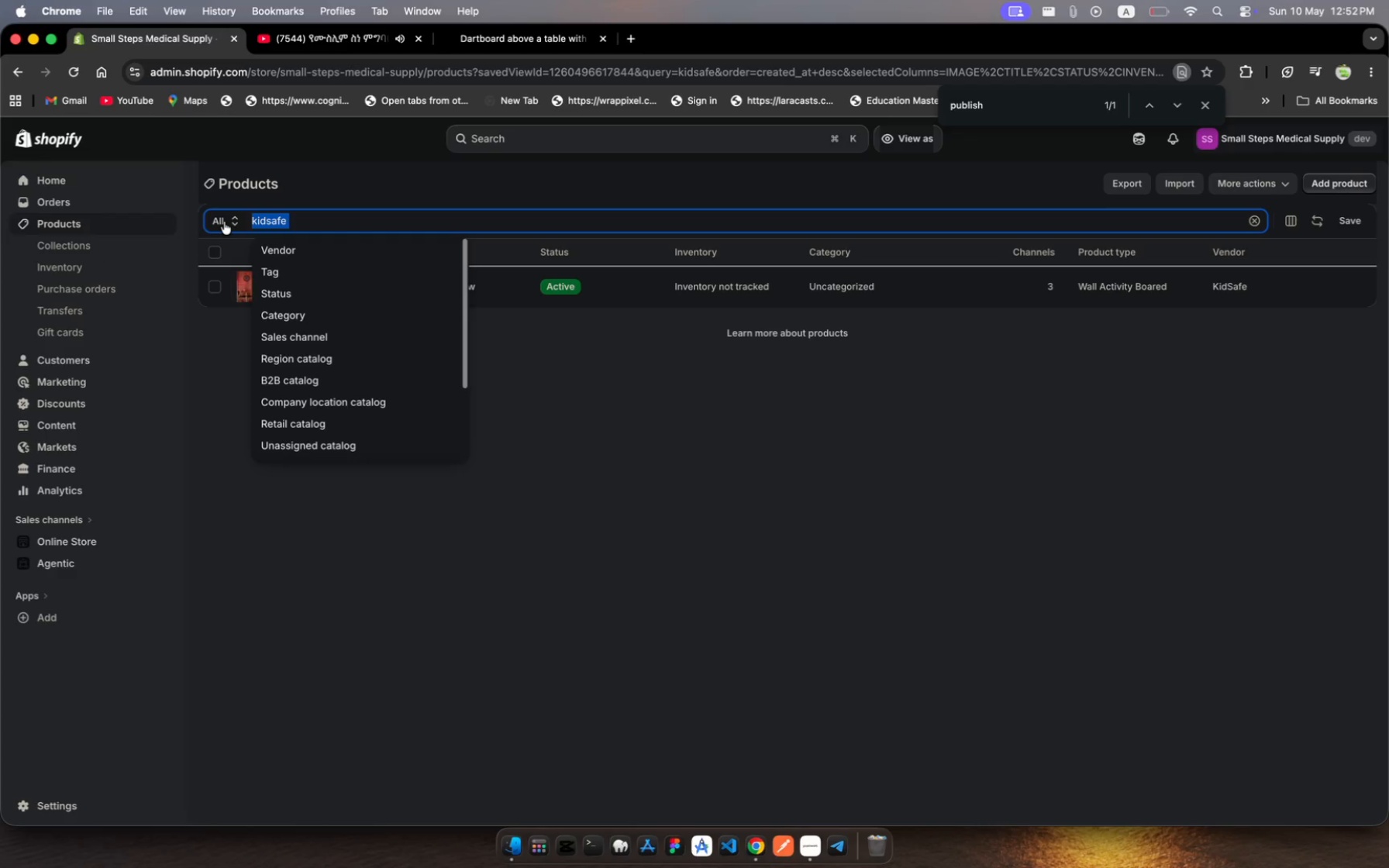 
key(Backspace)
 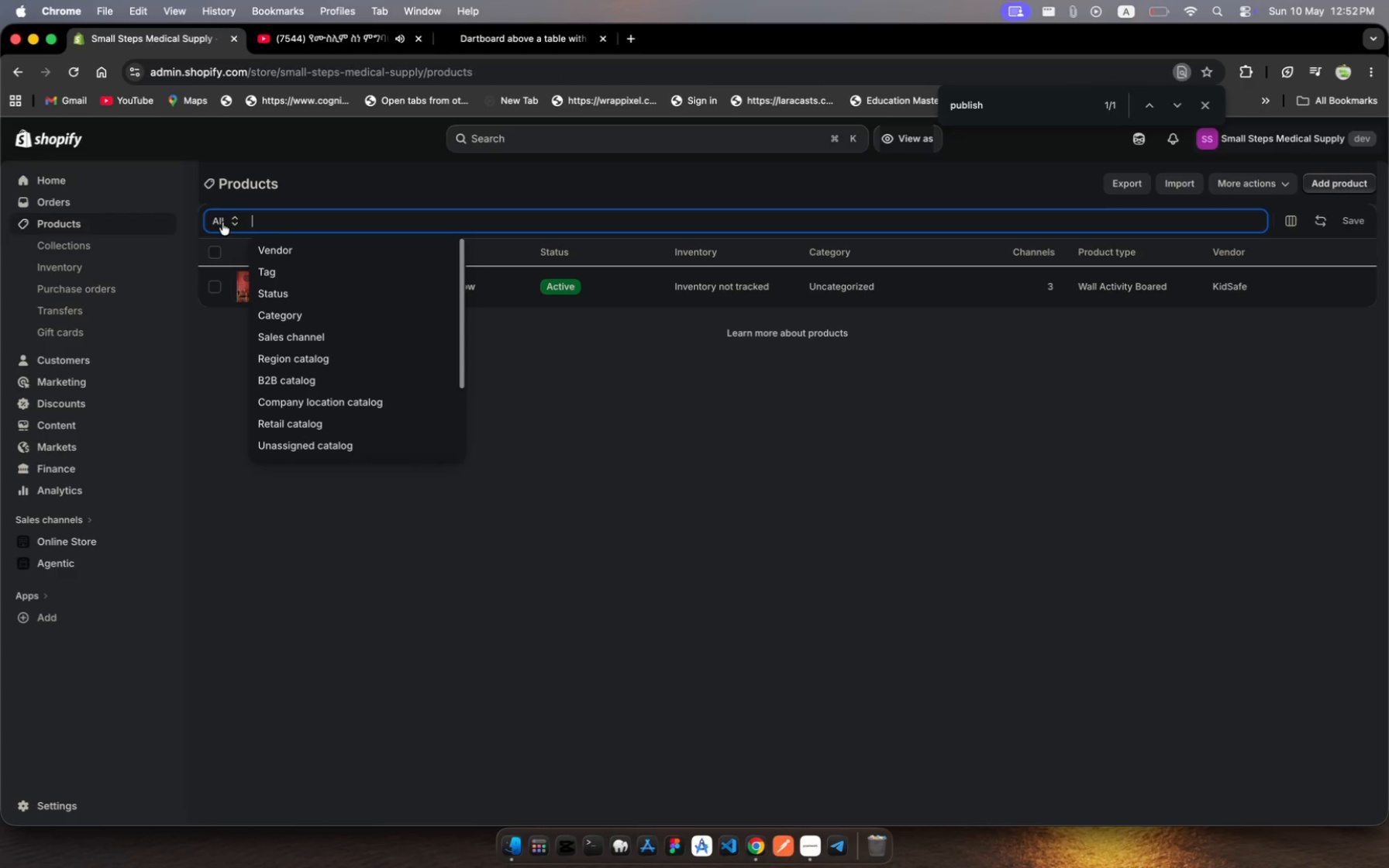 
key(Enter)
 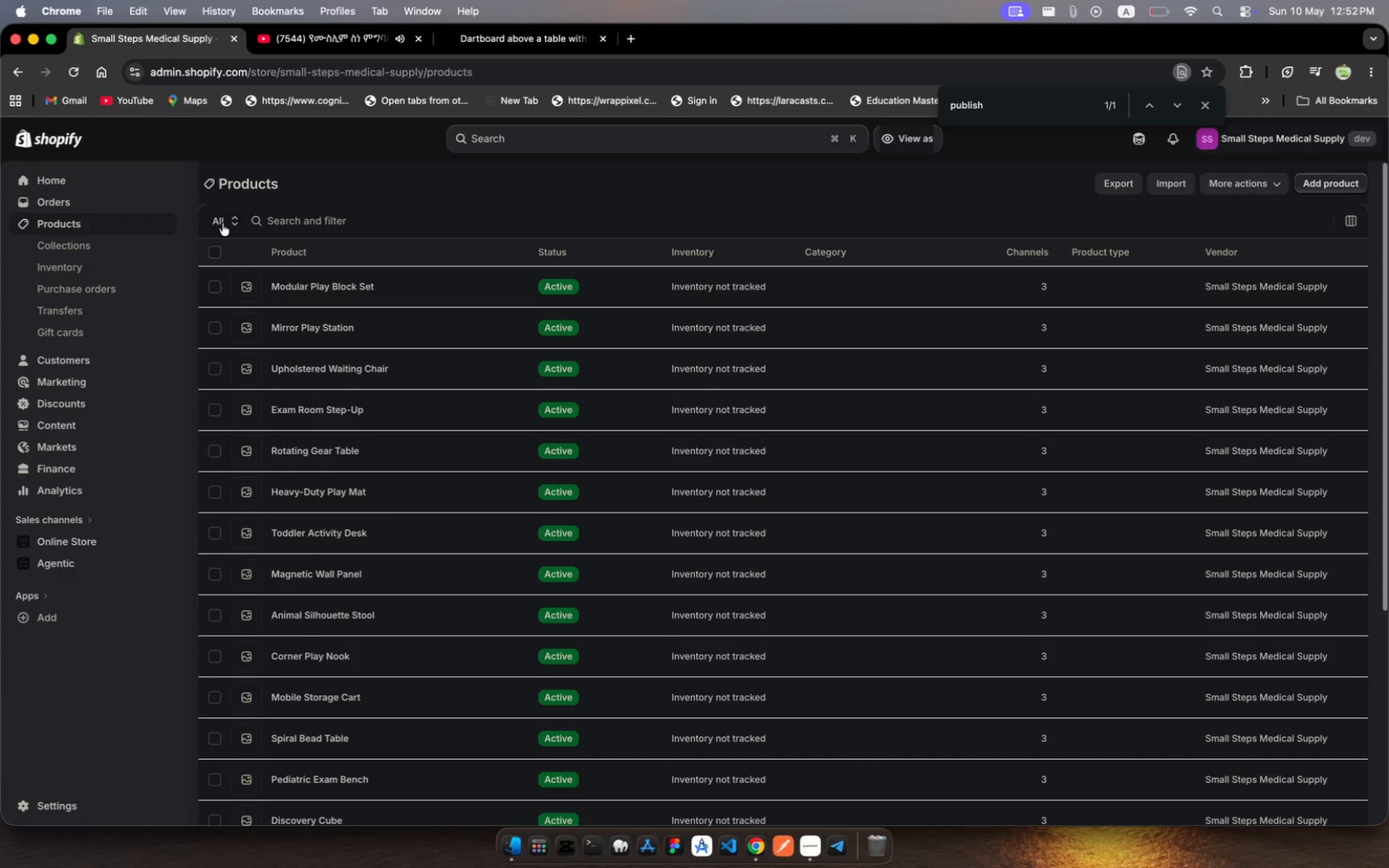 
scroll: coordinate [746, 623], scroll_direction: down, amount: 352.0
 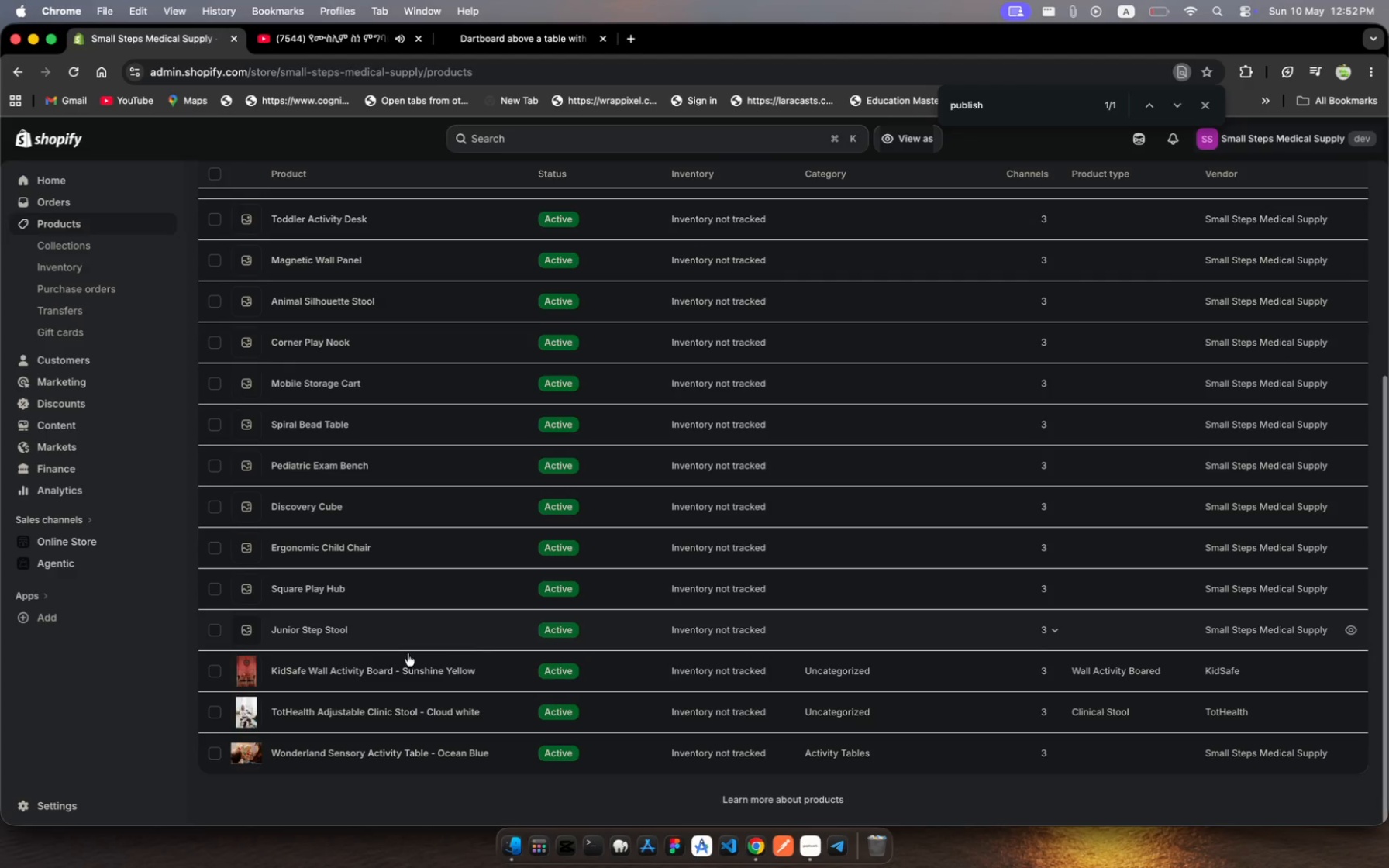 
scroll: coordinate [392, 634], scroll_direction: up, amount: 29.0
 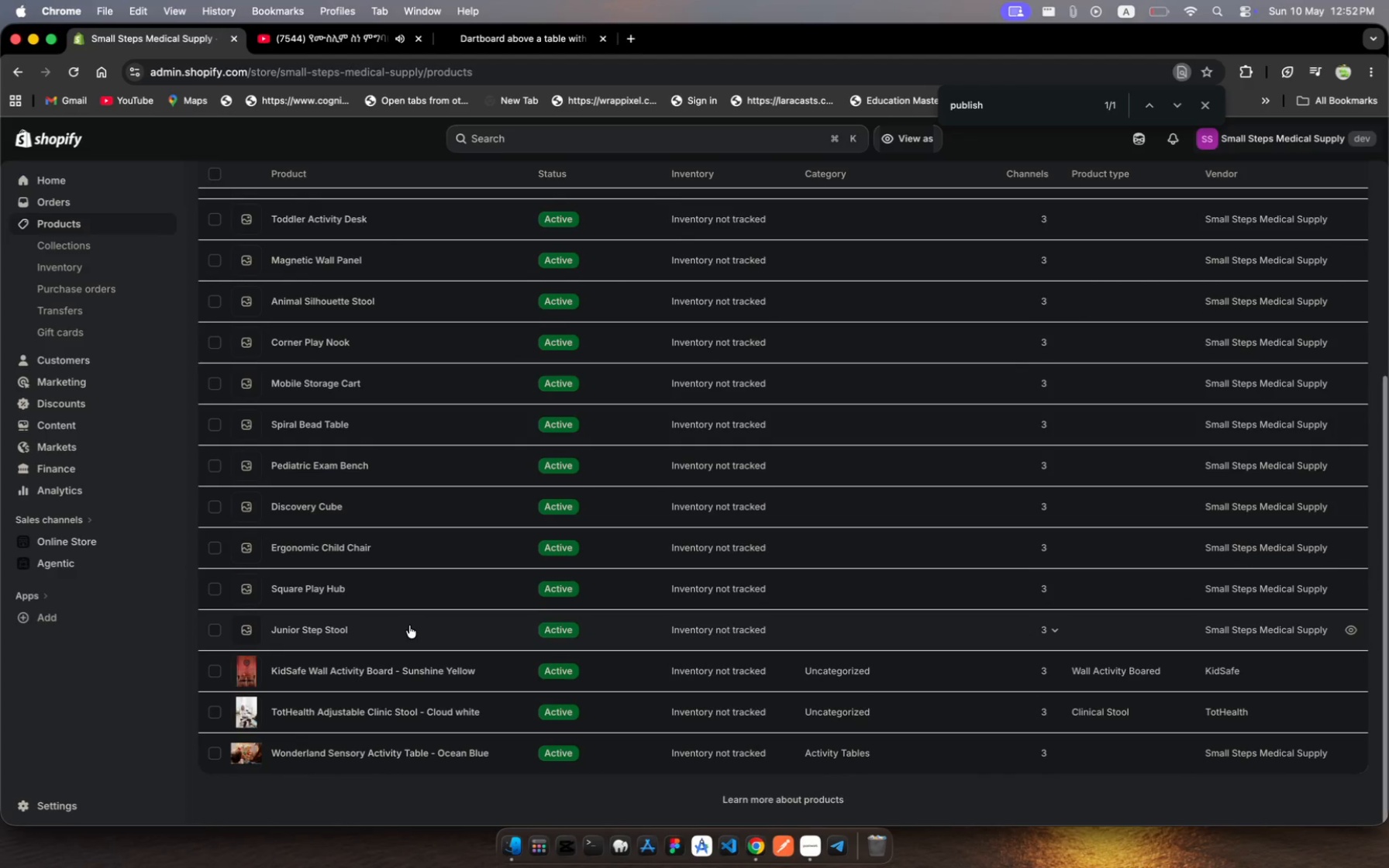 
left_click([409, 625])
 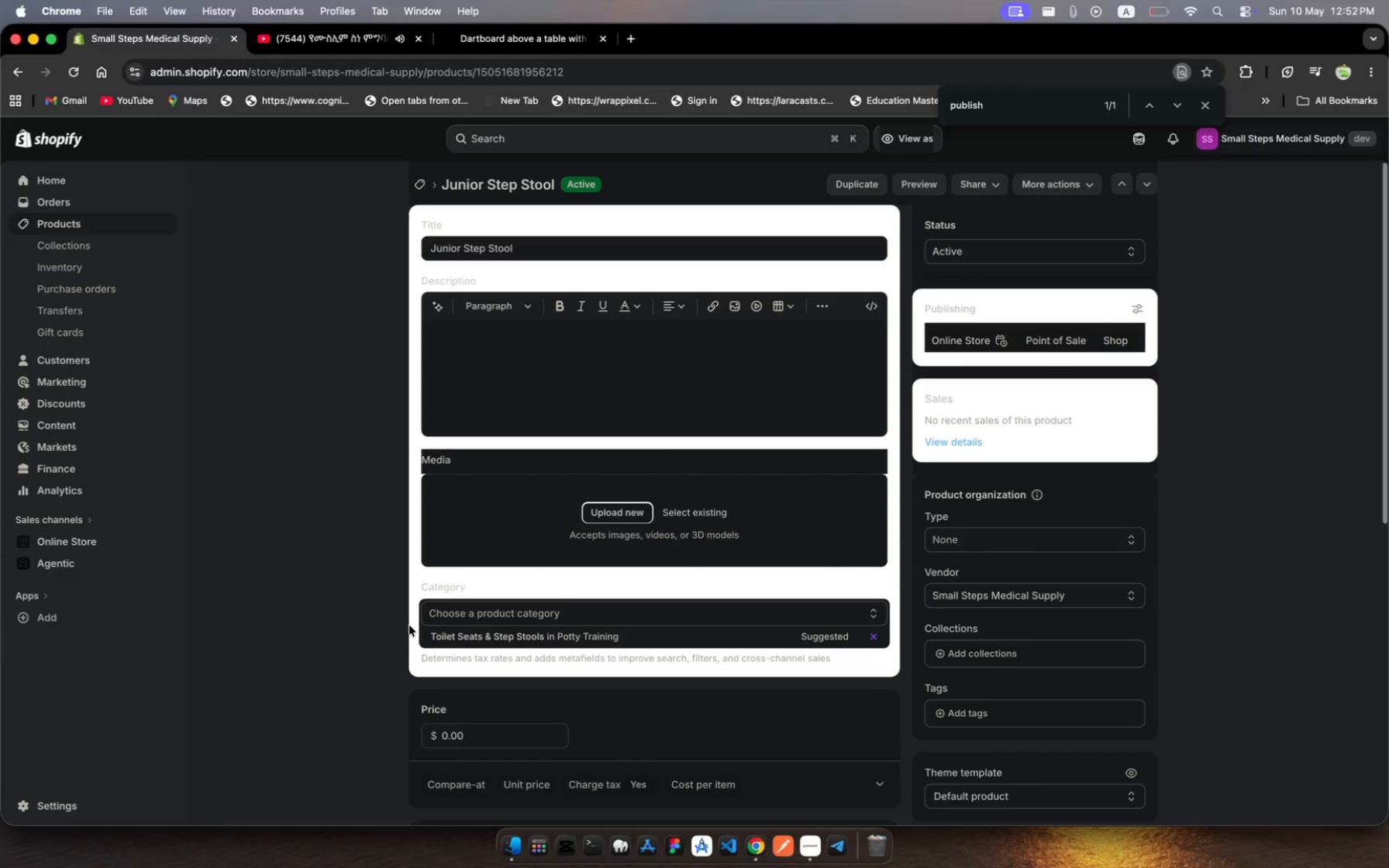 
wait(20.15)
 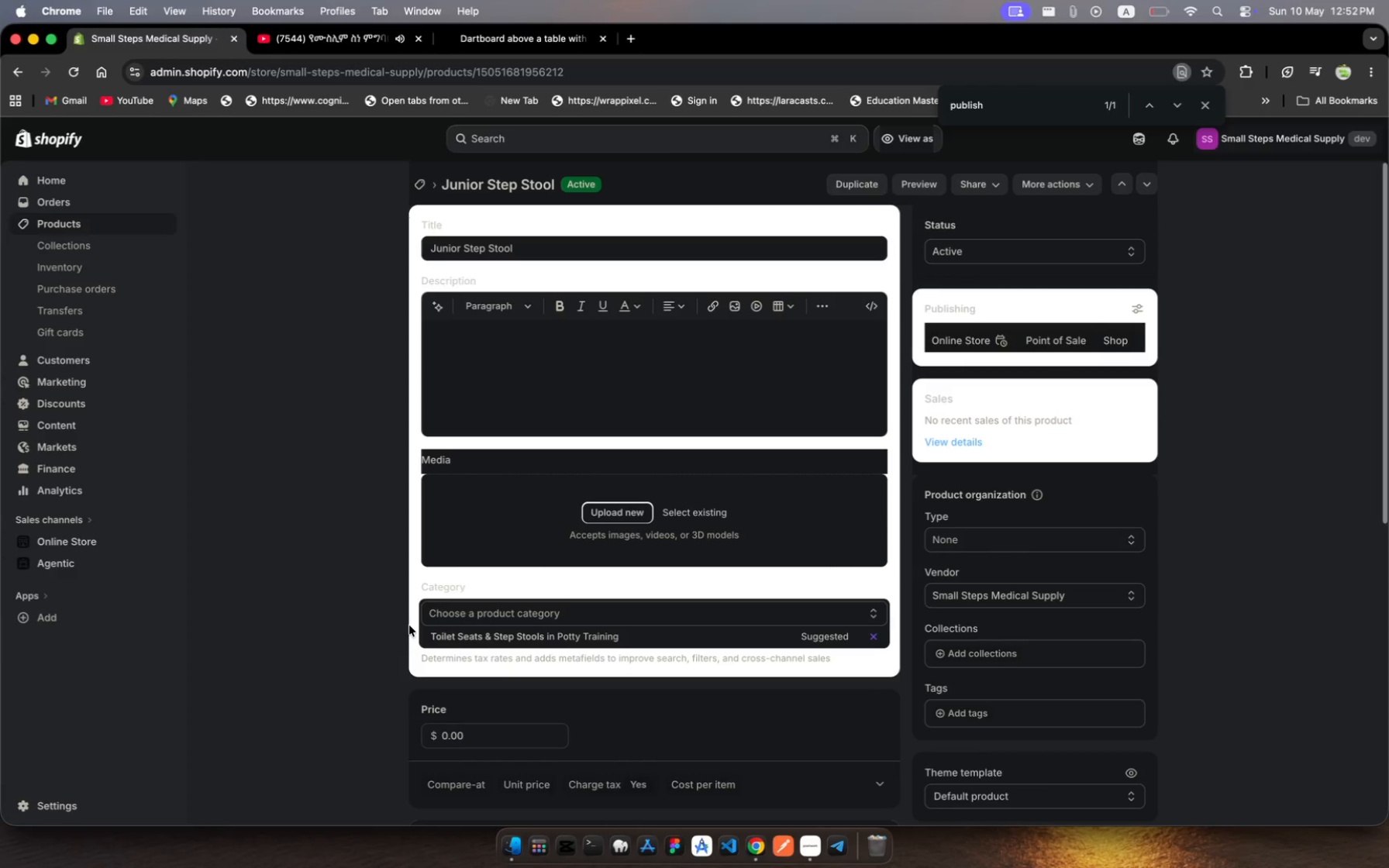 
left_click([516, 246])
 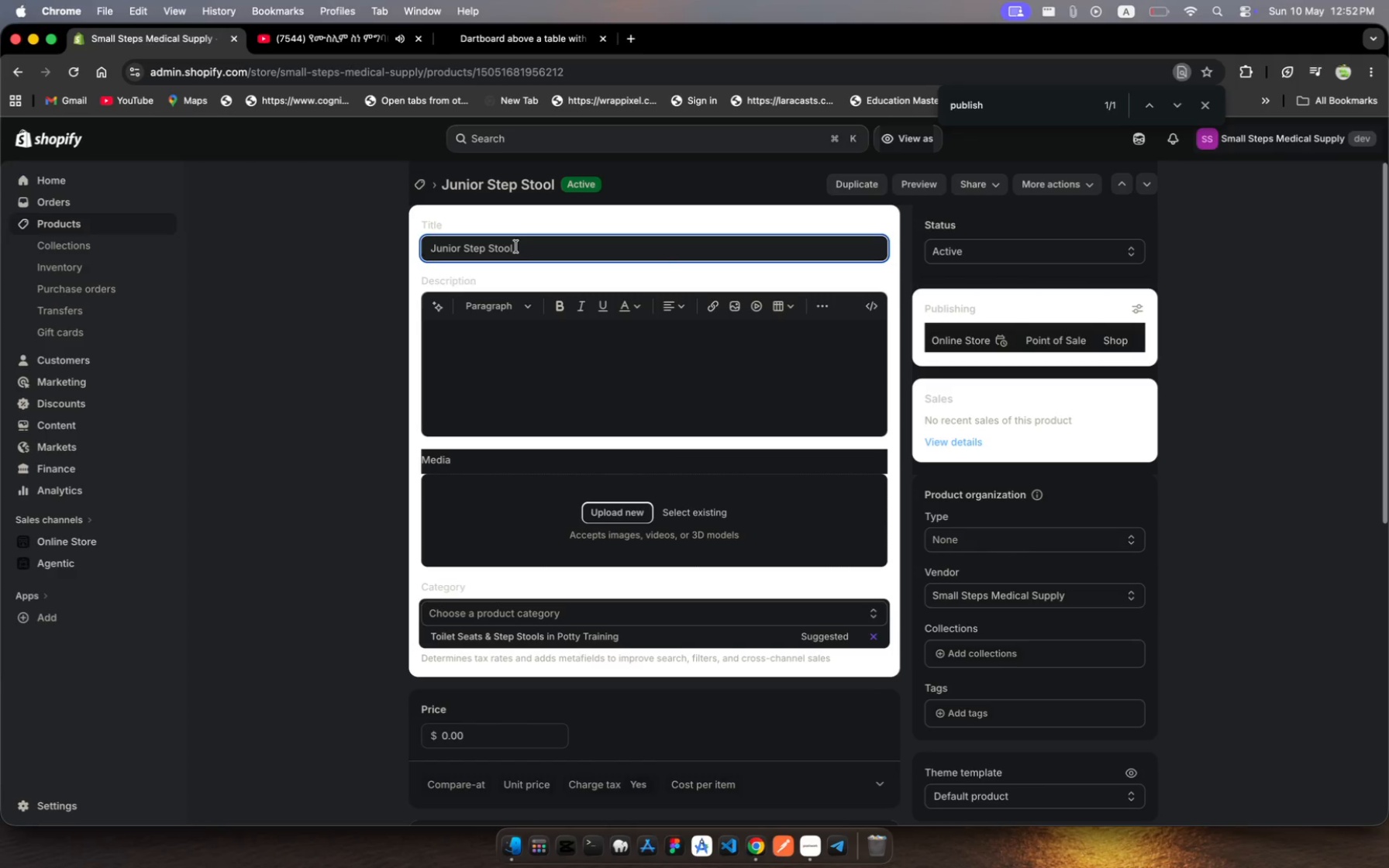 
key(Meta+A)
 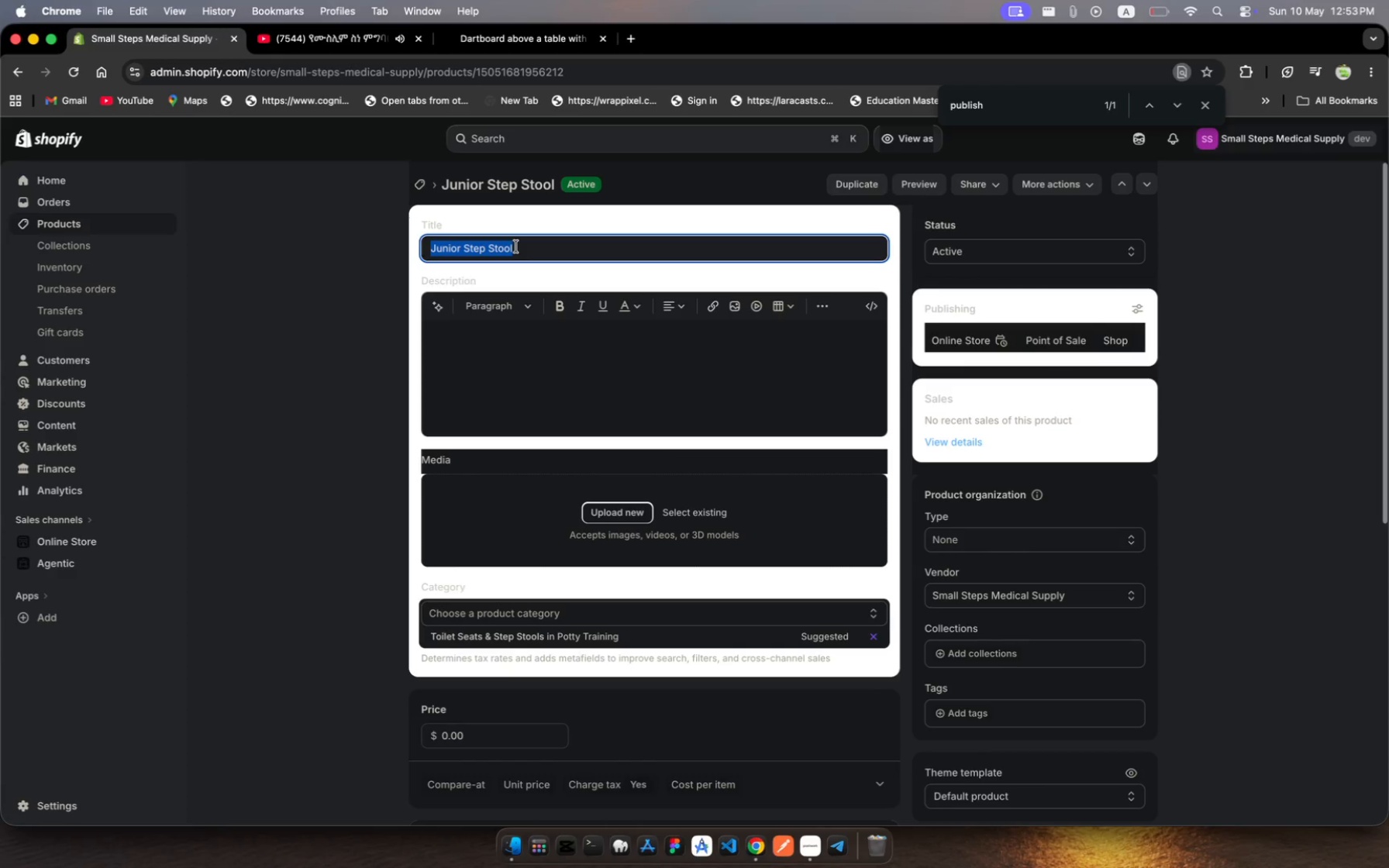 
wait(5.67)
 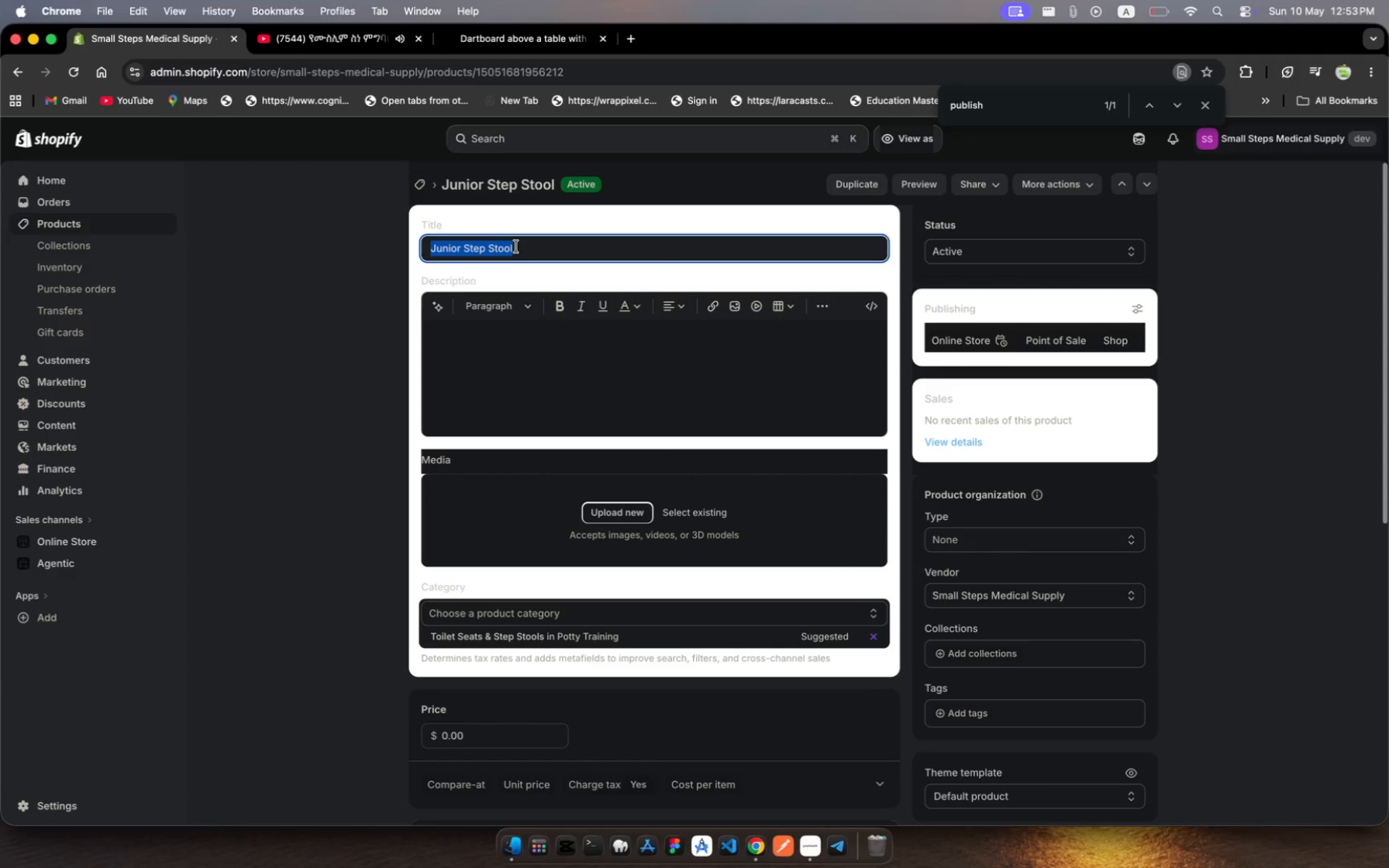 
type(Safe)
 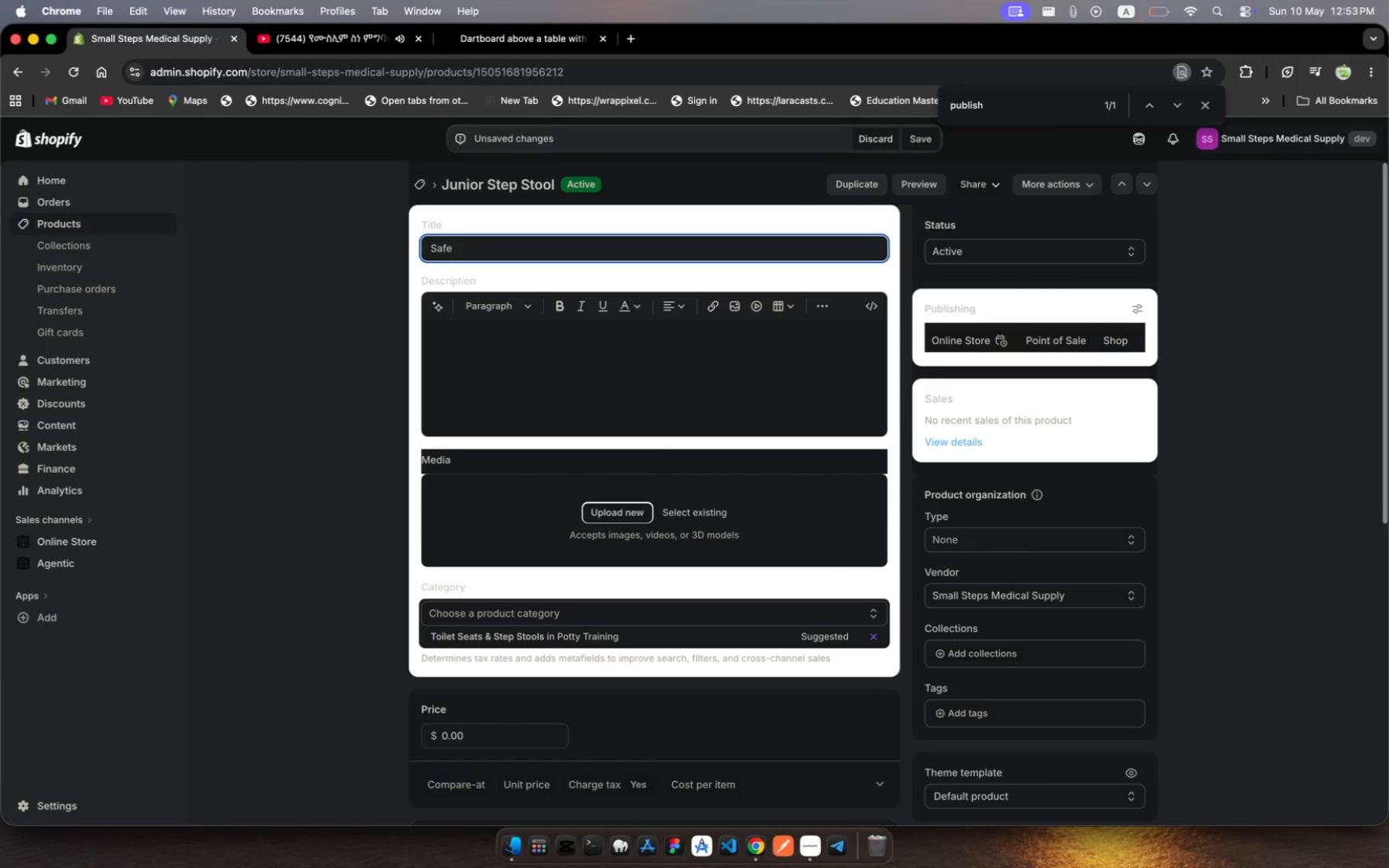 
type(Ste Junior Step Stoo)
 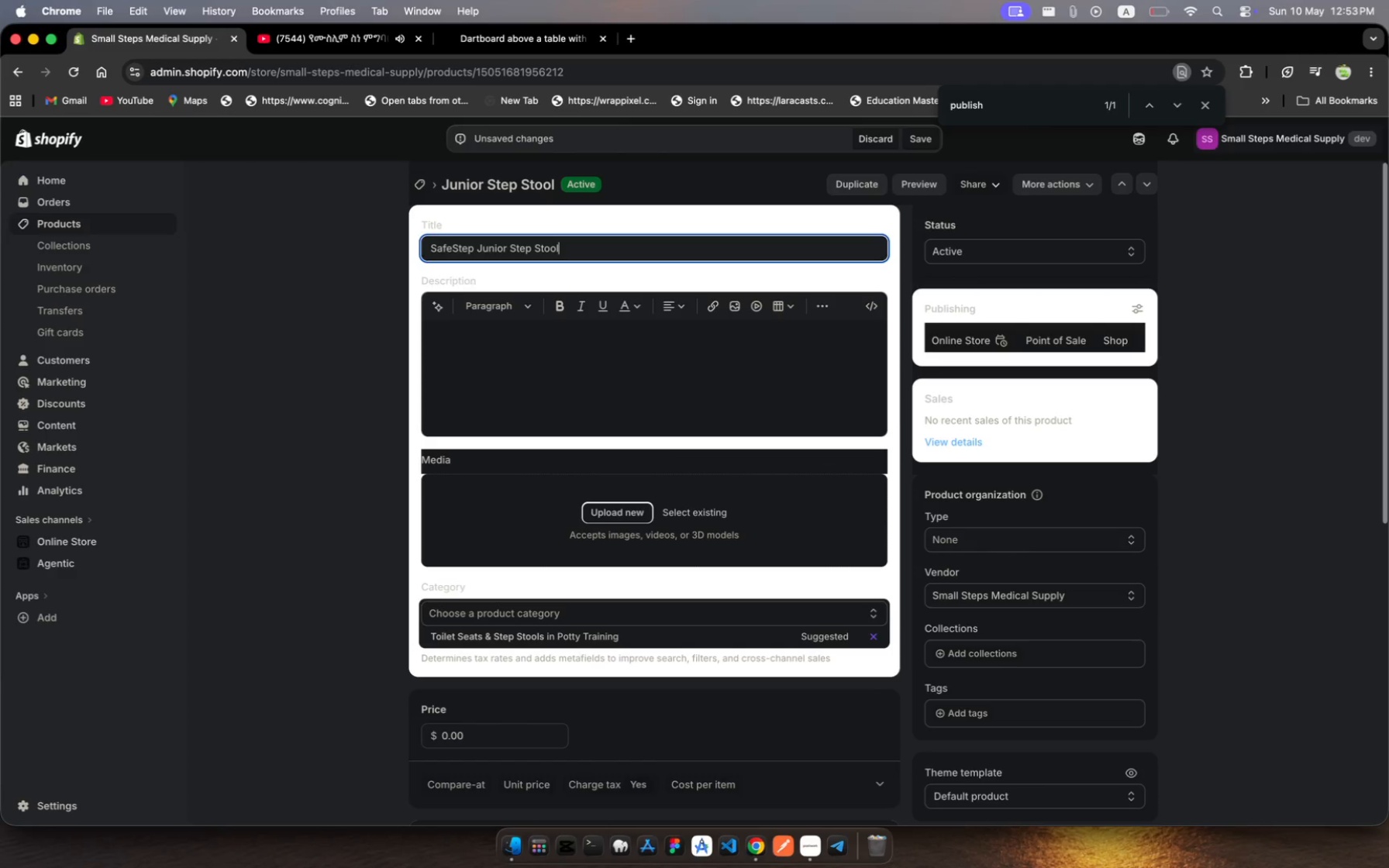 
 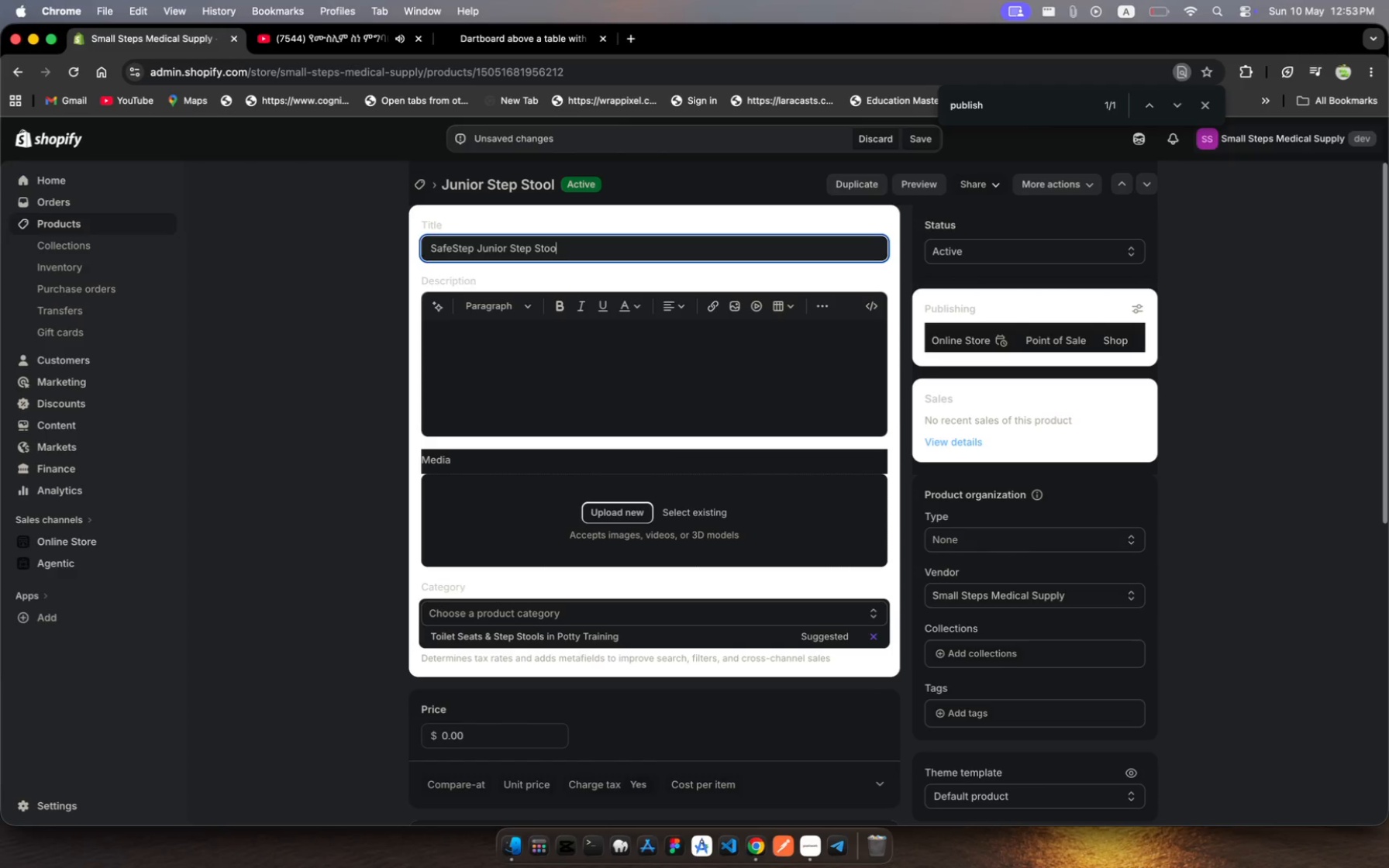 
hold_key(key=L, duration=0.31)
 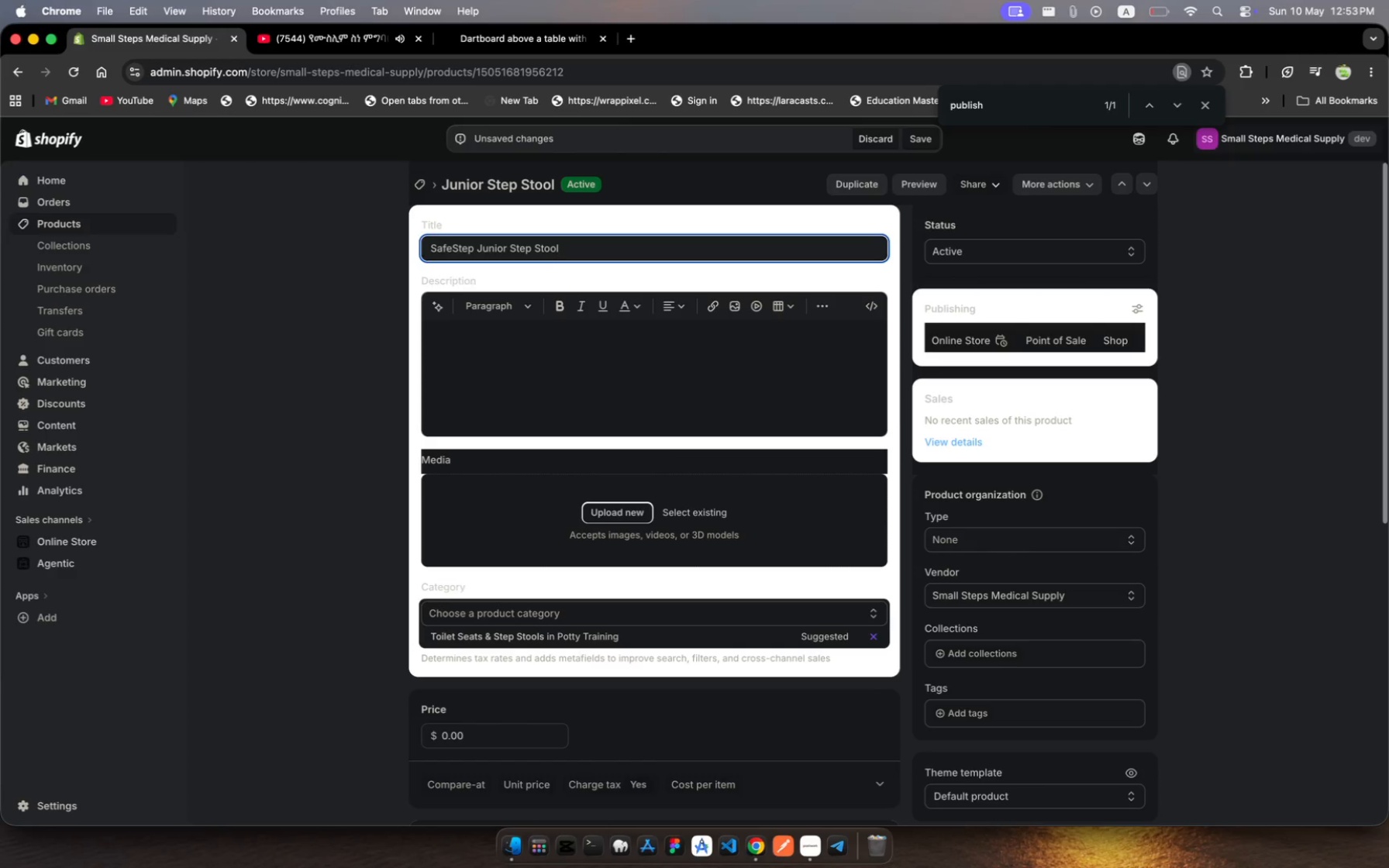 
type( =)
key(Backspace)
type(- Apple Green)
 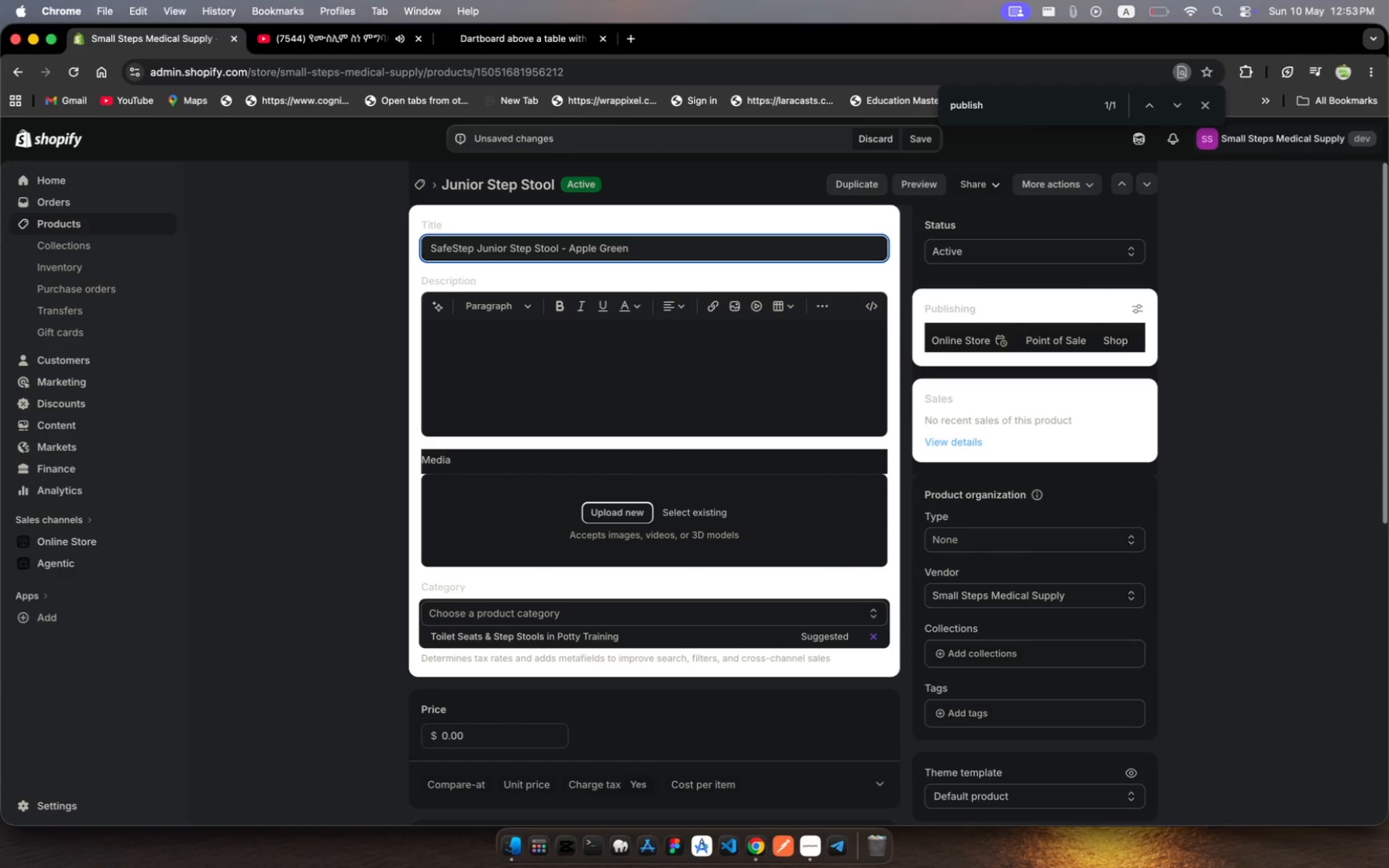 
left_click([819, 841])